 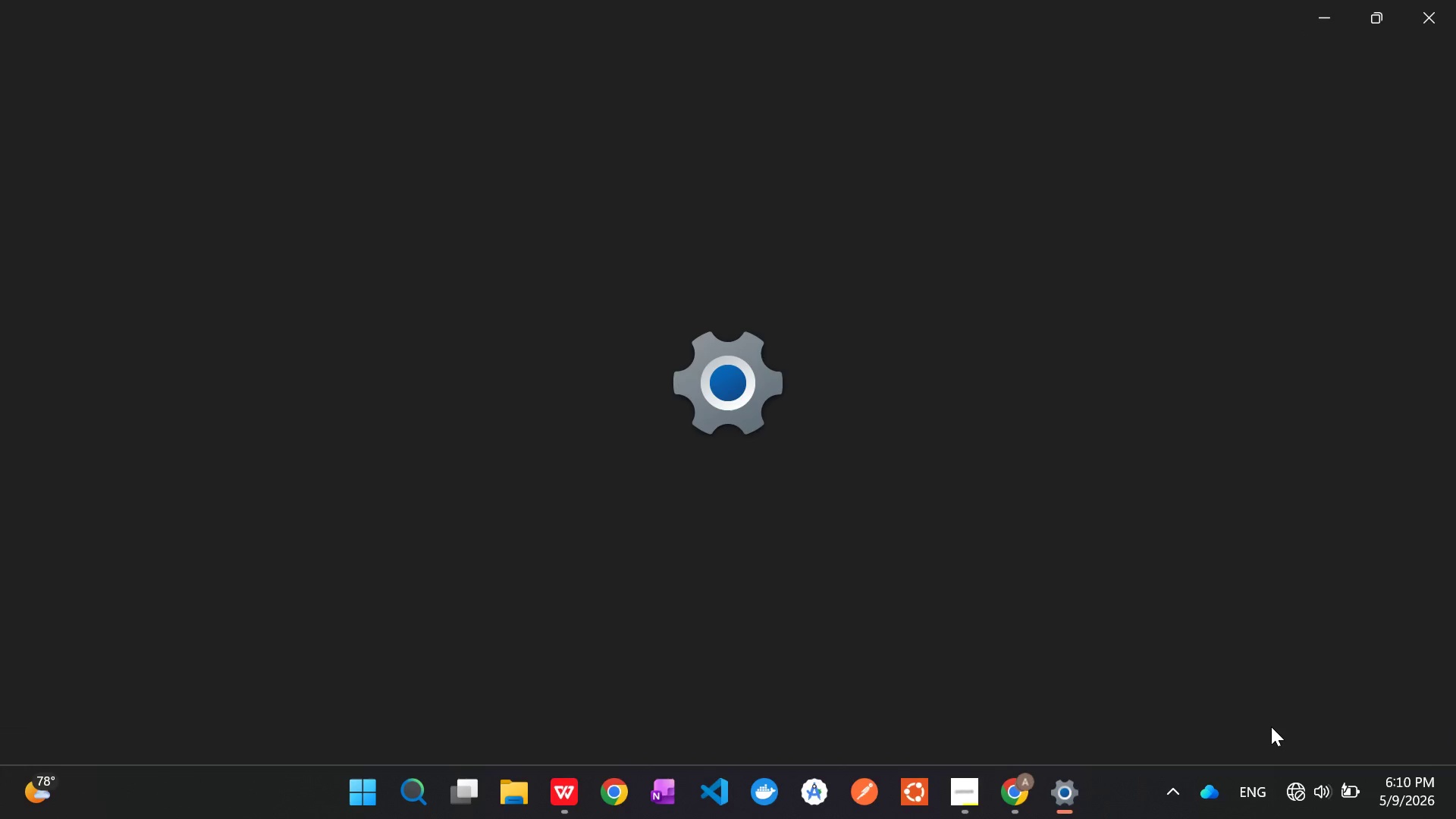 
left_click([1420, 26])
 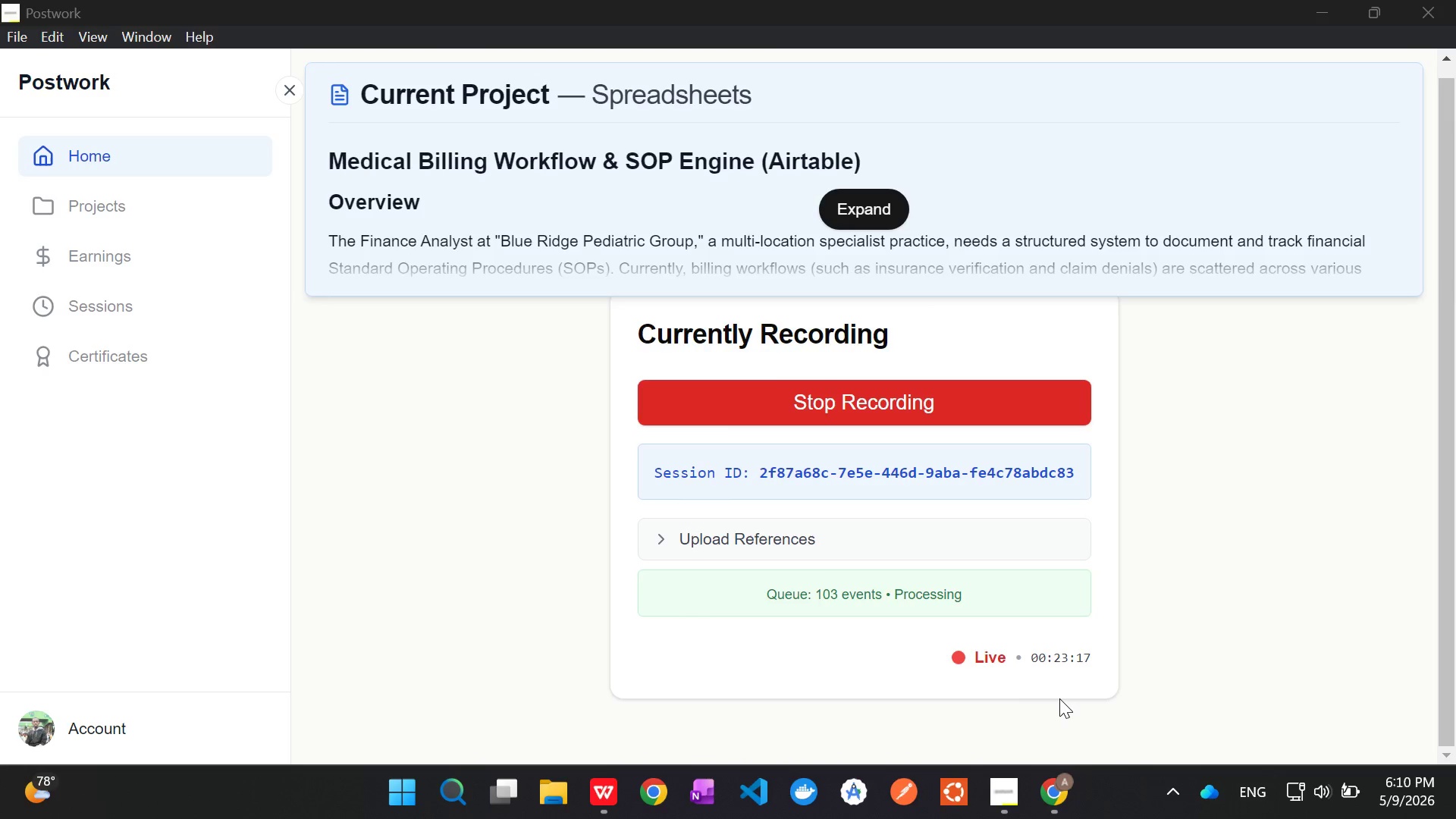 
wait(13.3)
 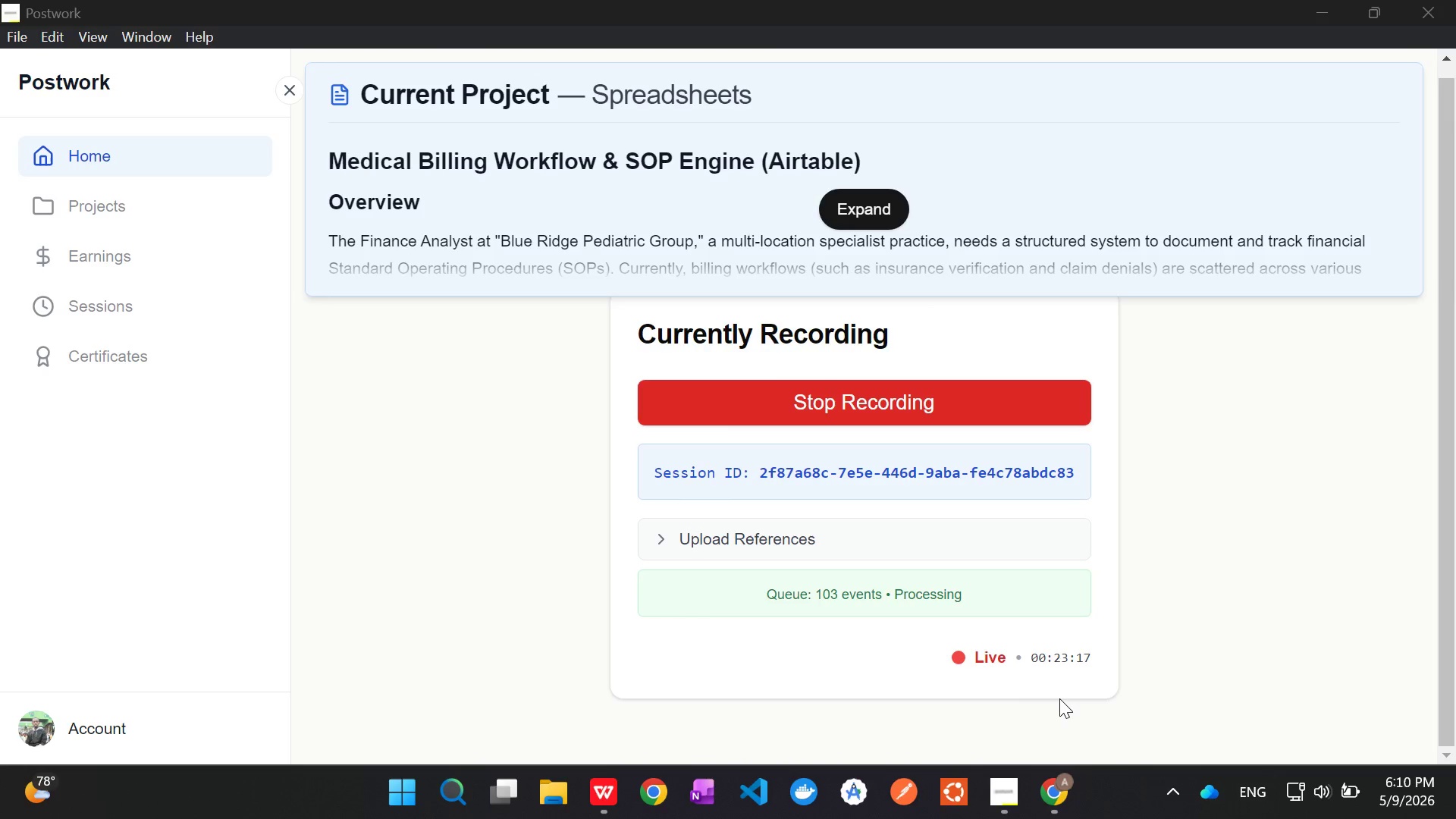 
mouse_move([1040, 779])
 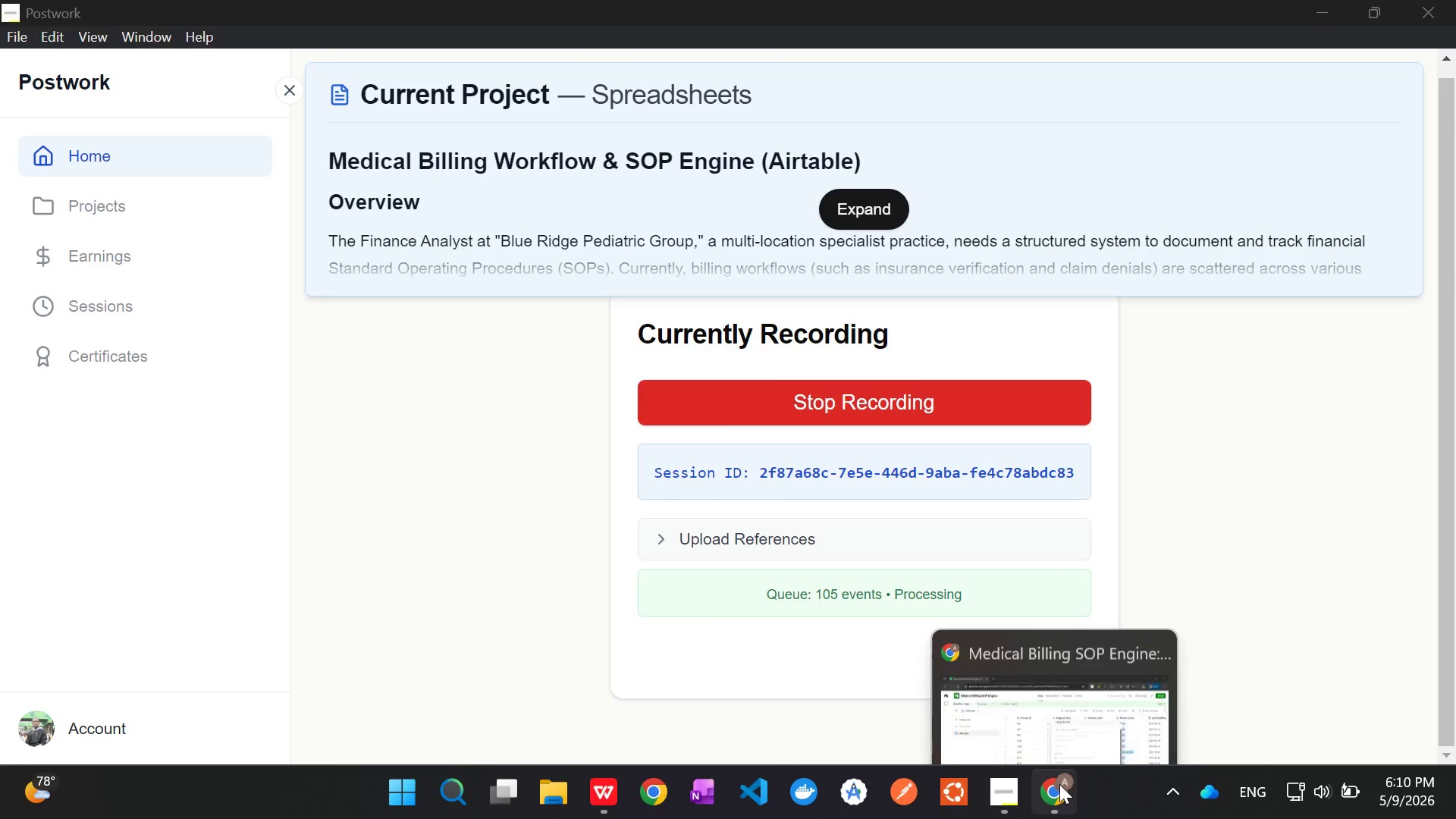 
left_click([1059, 784])
 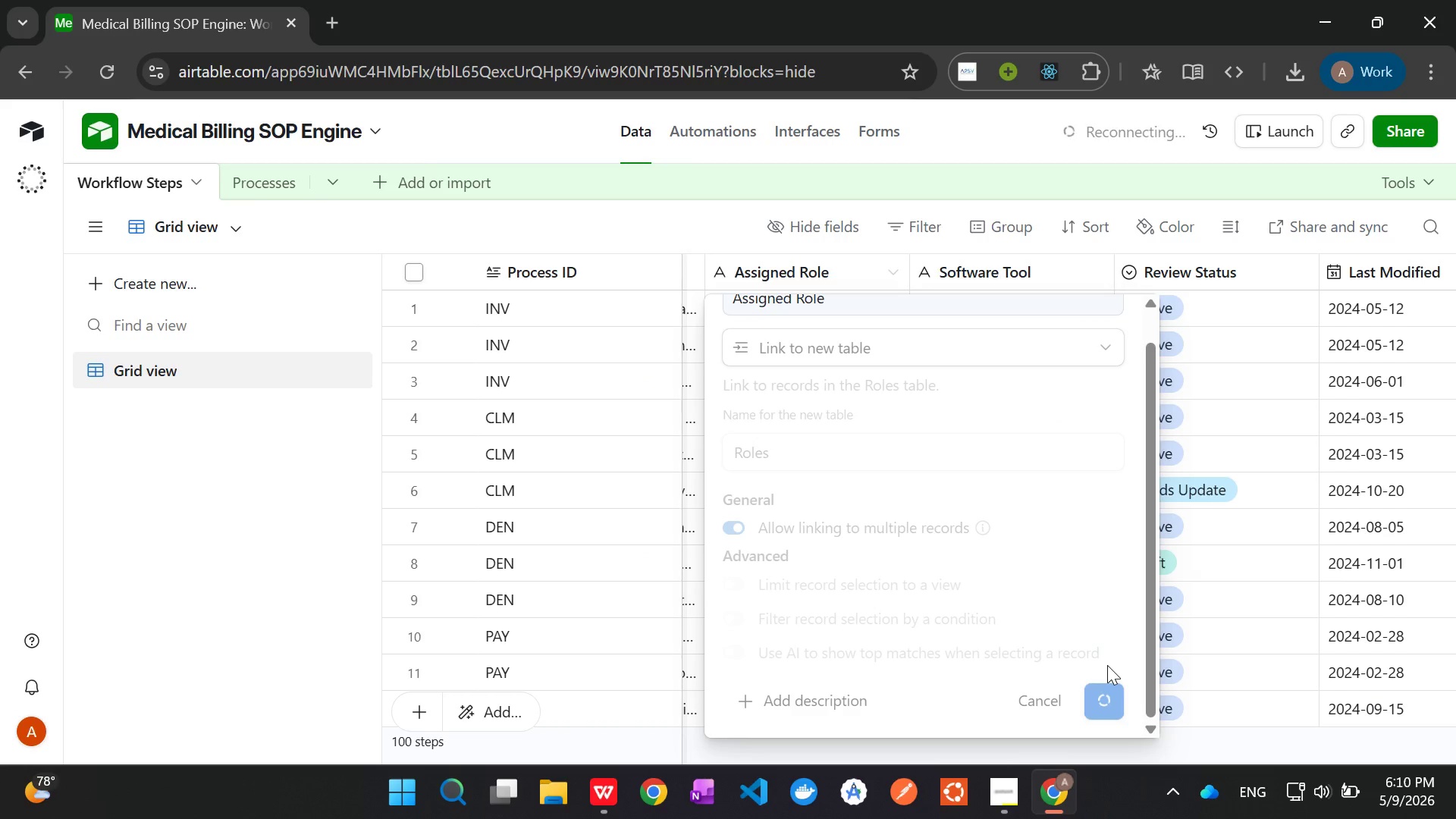 
wait(8.33)
 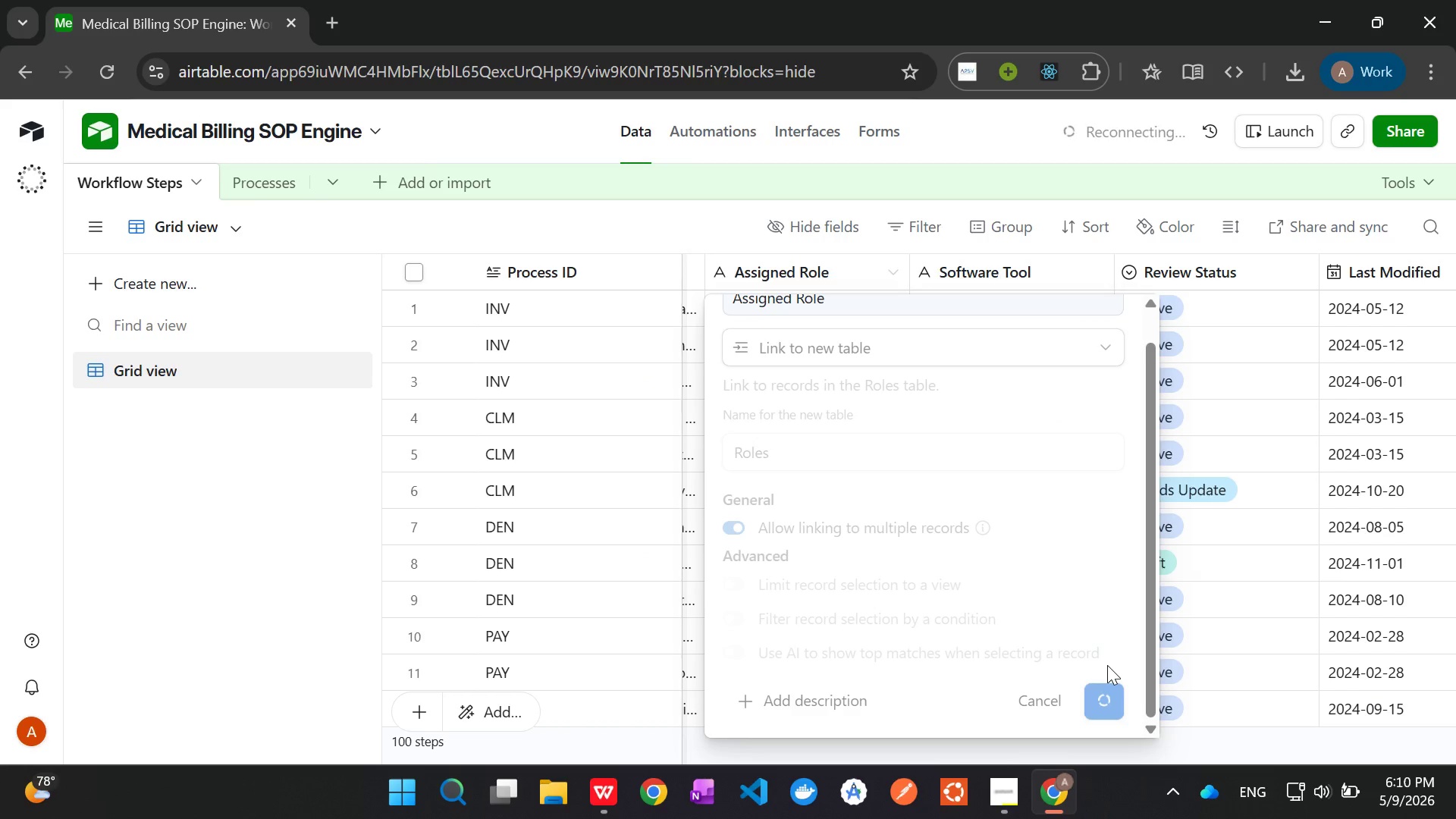 
left_click([1001, 789])